 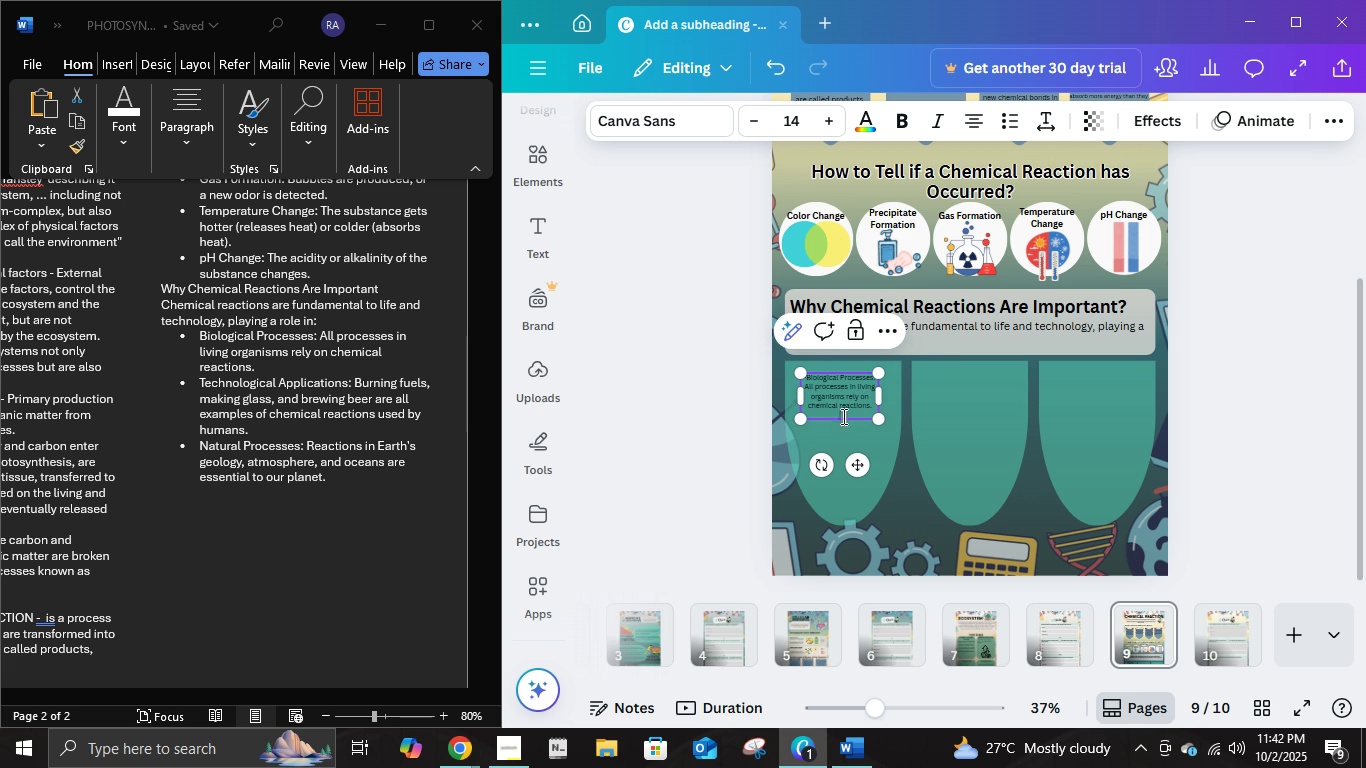 
key(Backspace)
 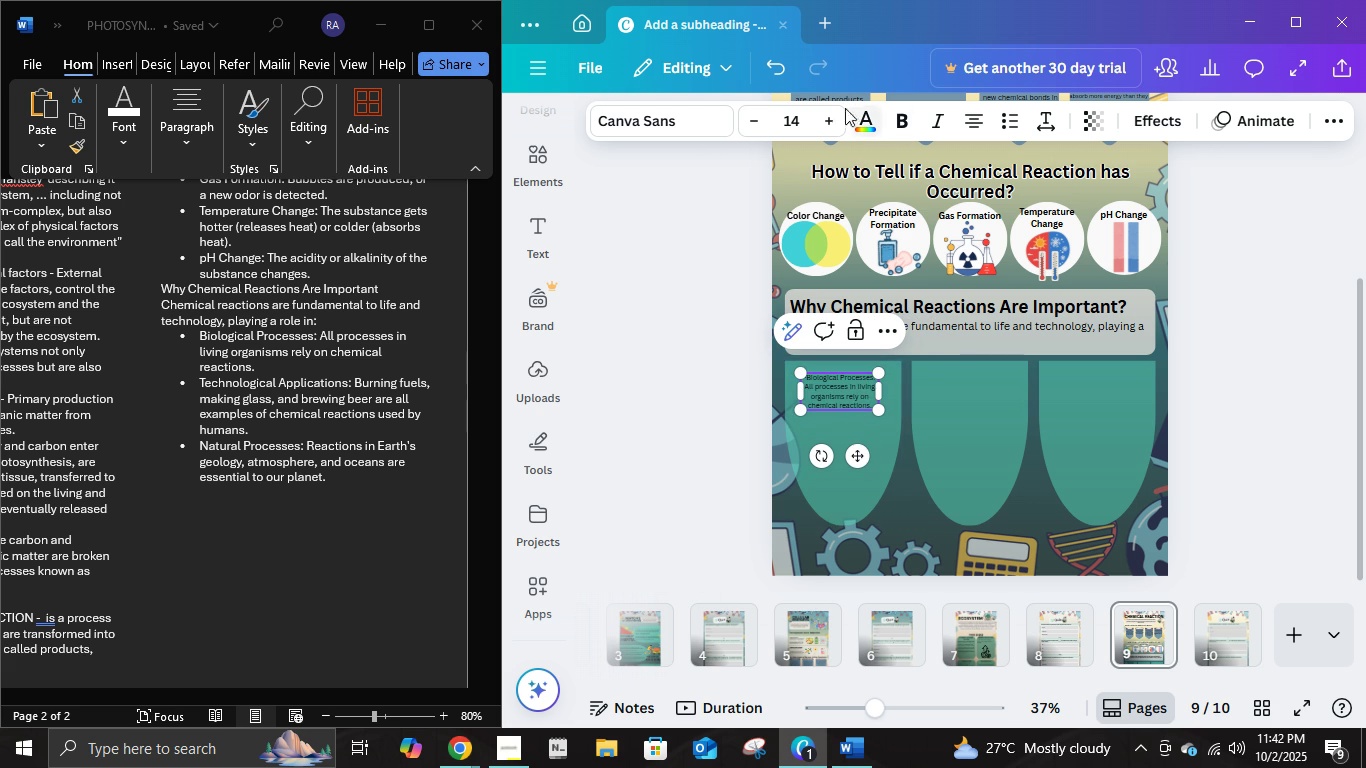 
double_click([830, 111])
 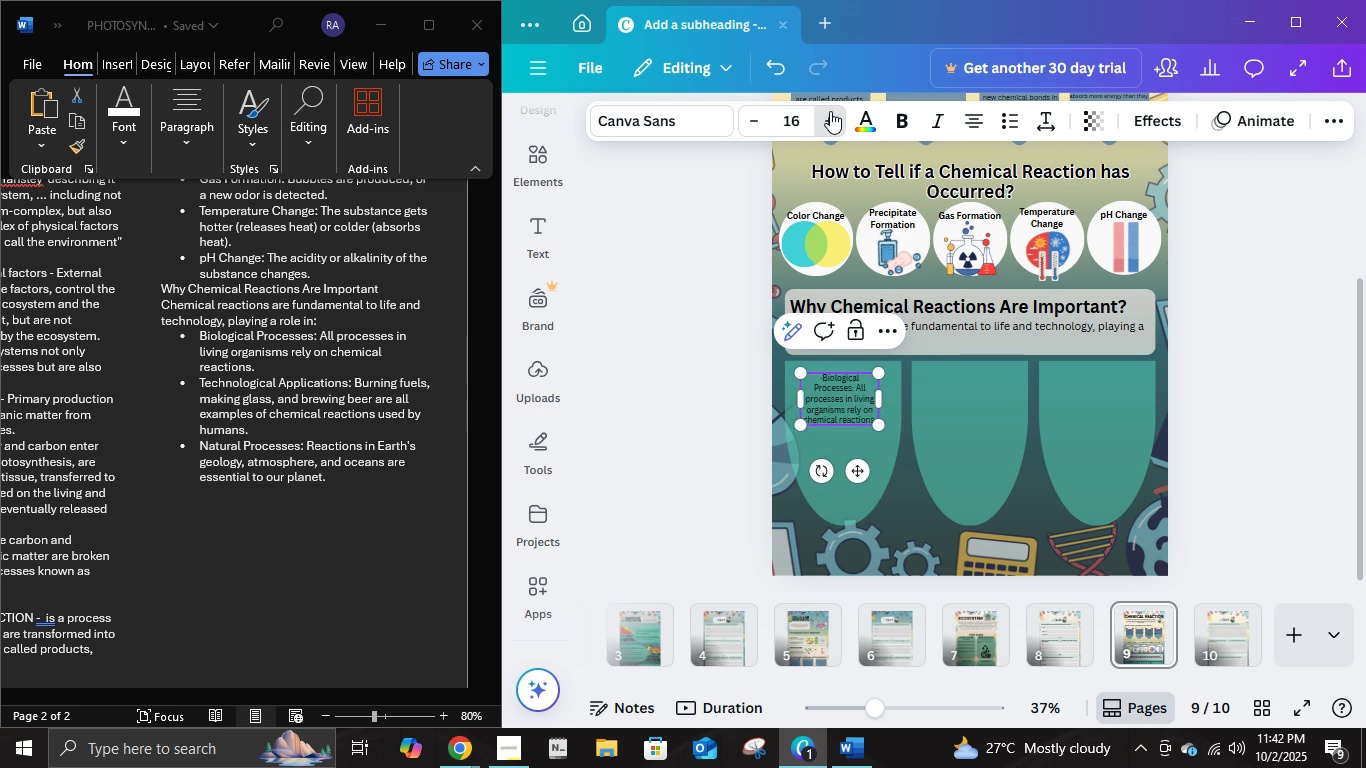 
triple_click([830, 111])
 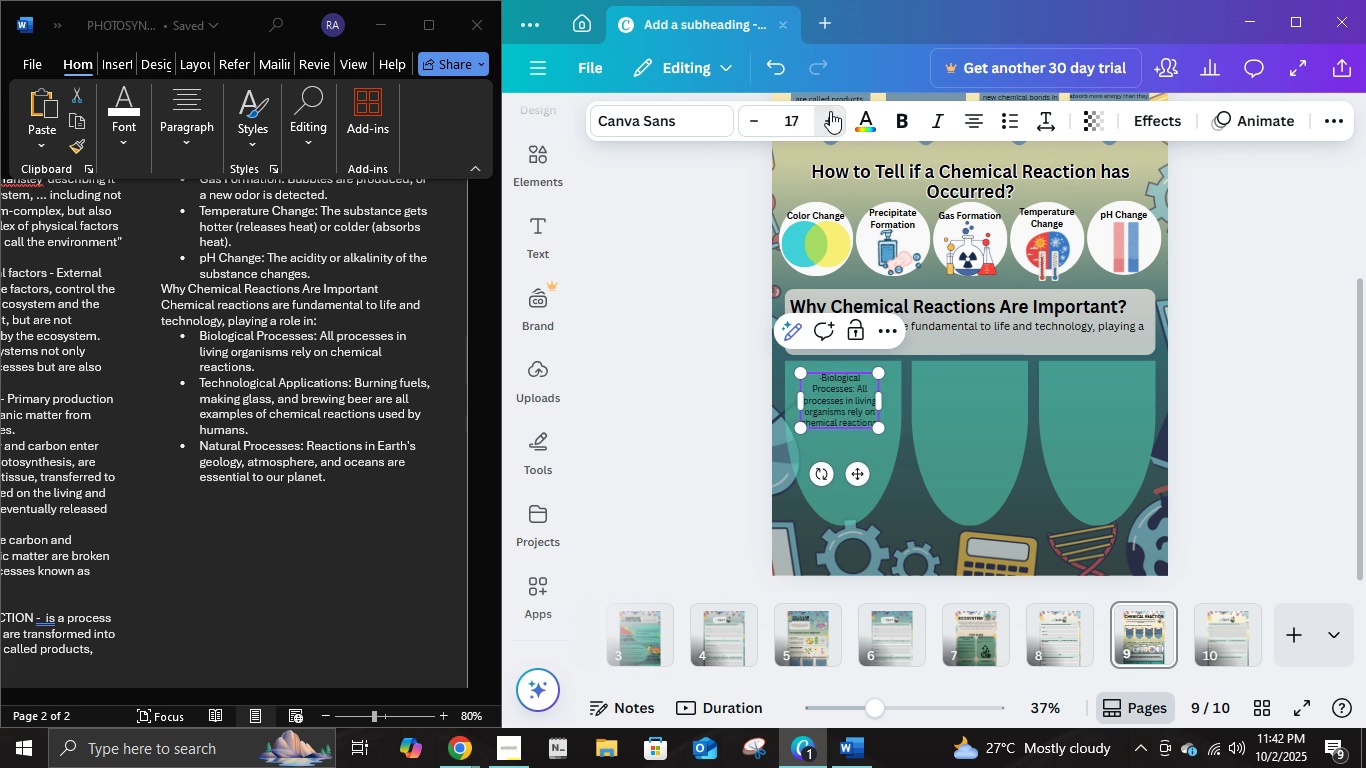 
triple_click([830, 111])
 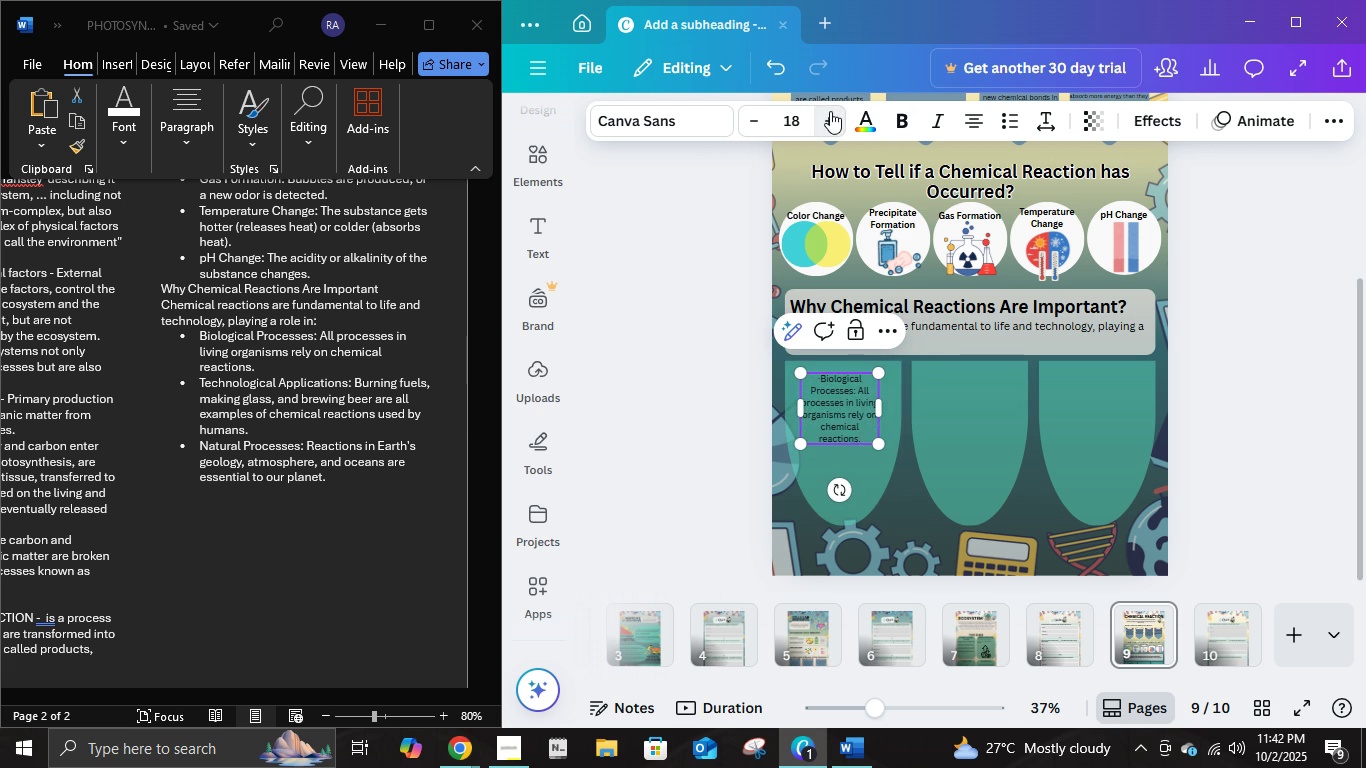 
triple_click([830, 111])
 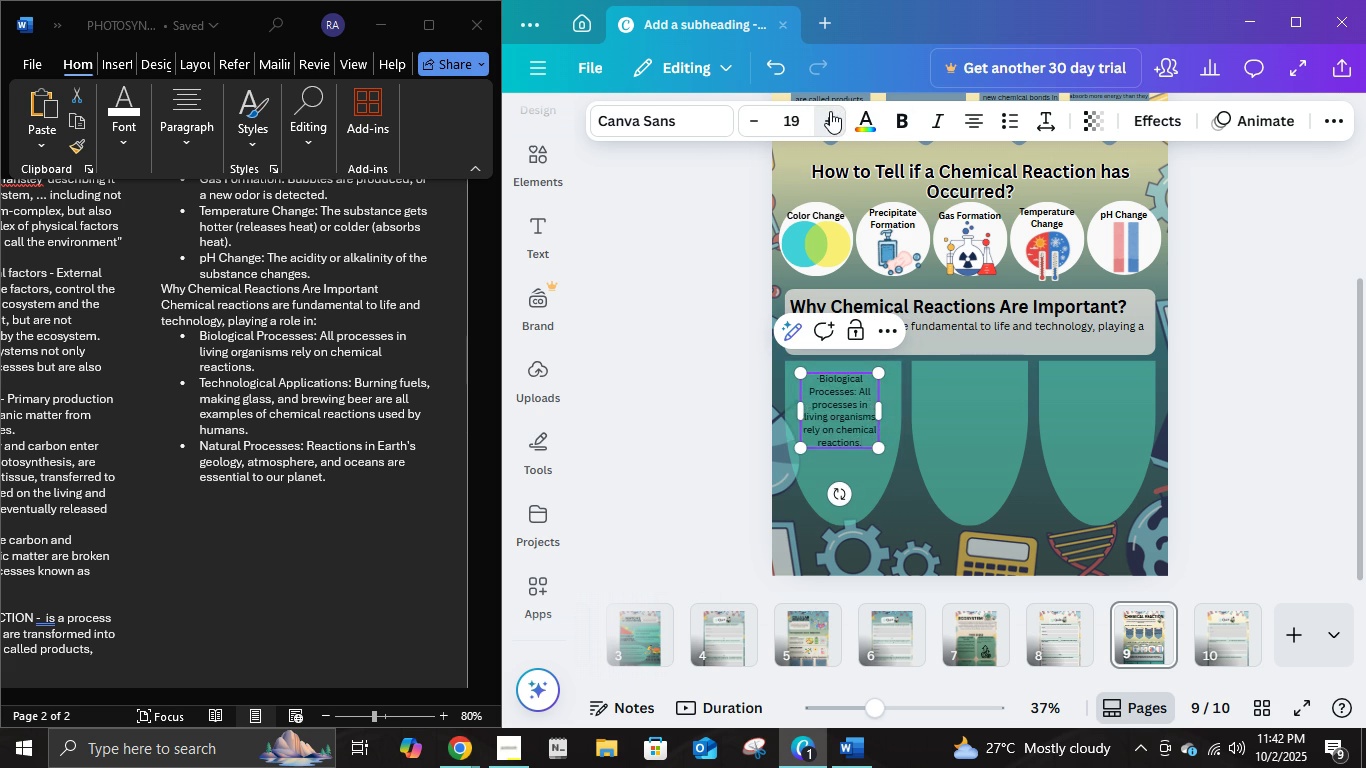 
triple_click([830, 111])
 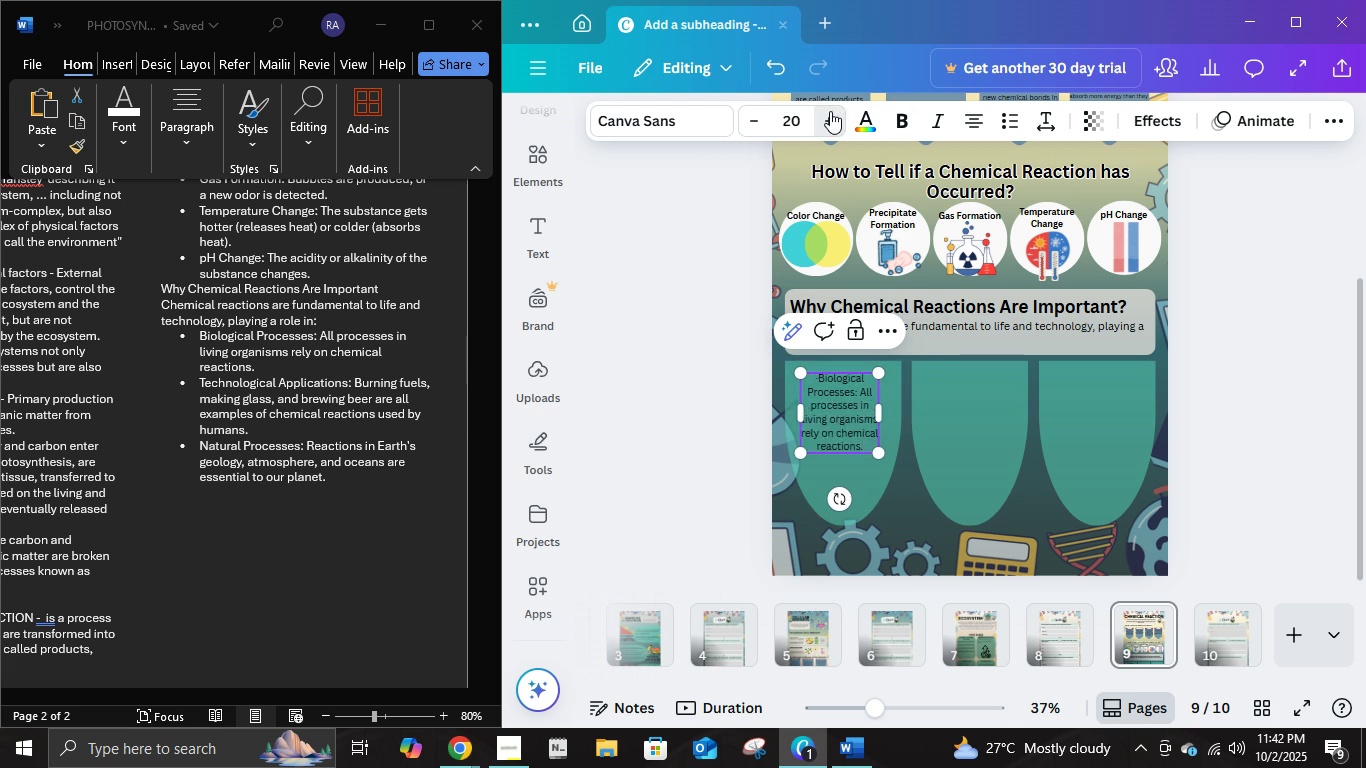 
triple_click([830, 111])
 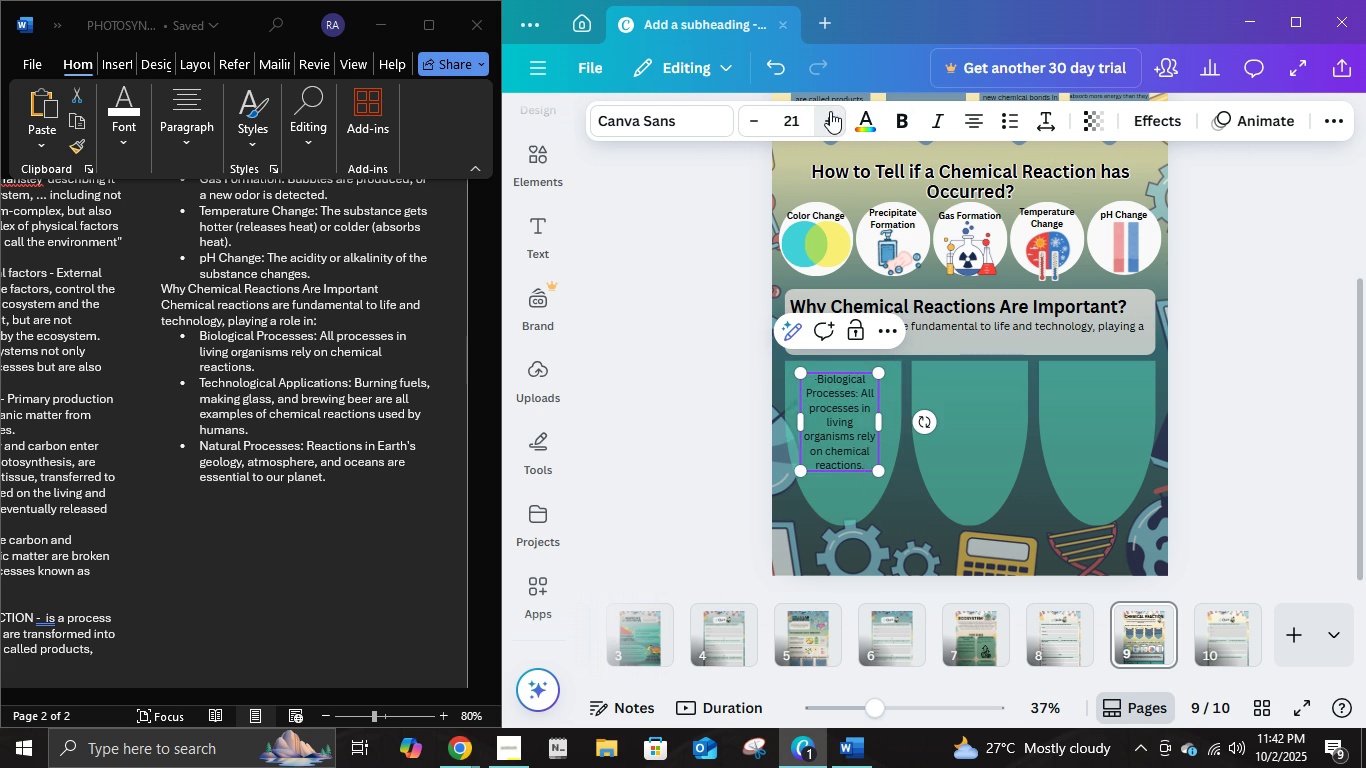 
triple_click([830, 111])
 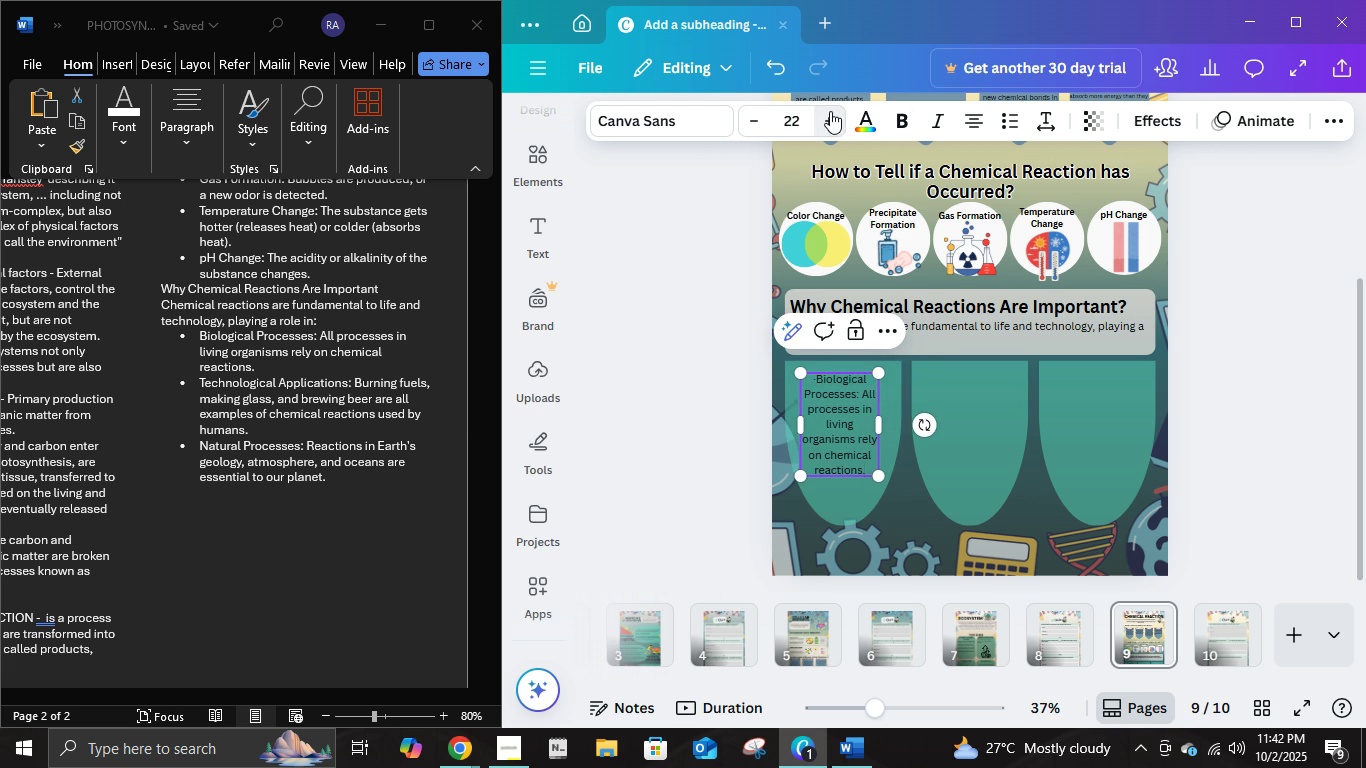 
left_click([830, 111])
 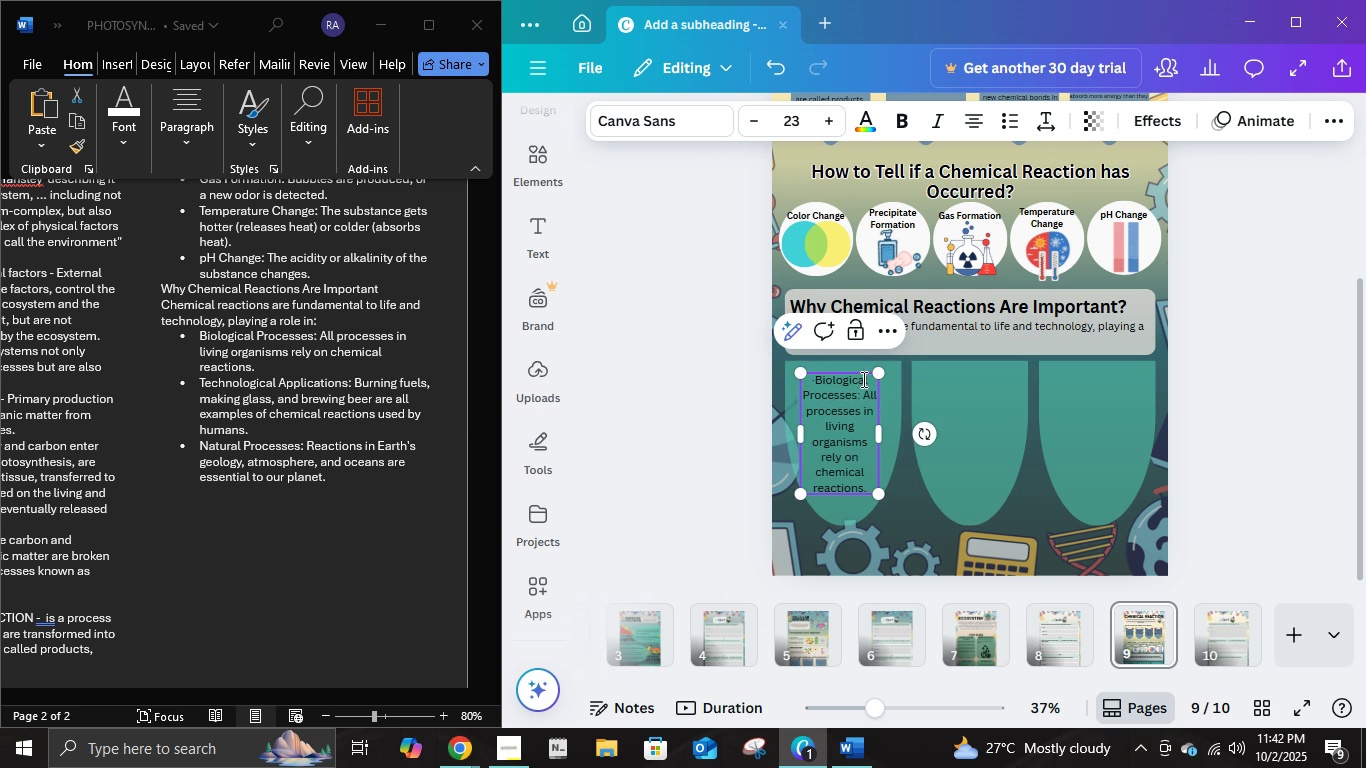 
left_click([864, 390])
 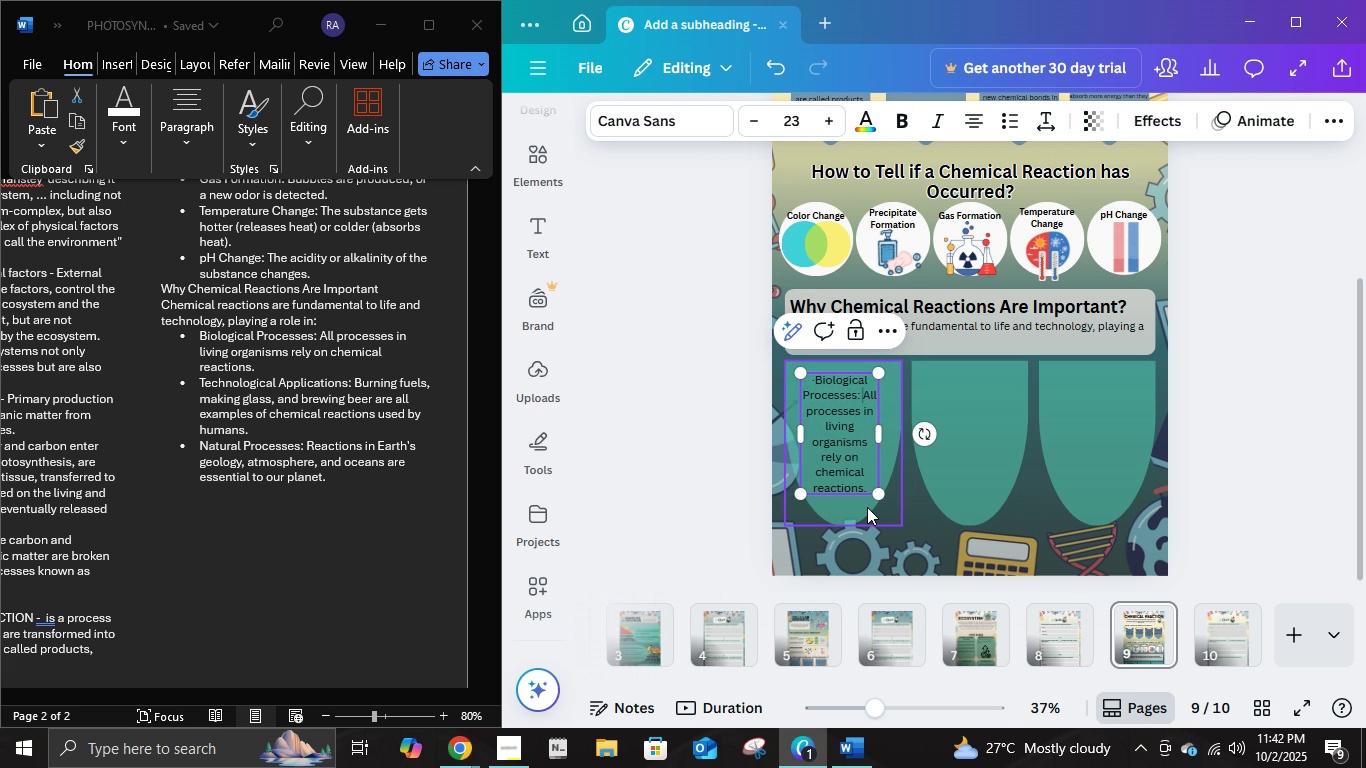 
key(Backspace)
 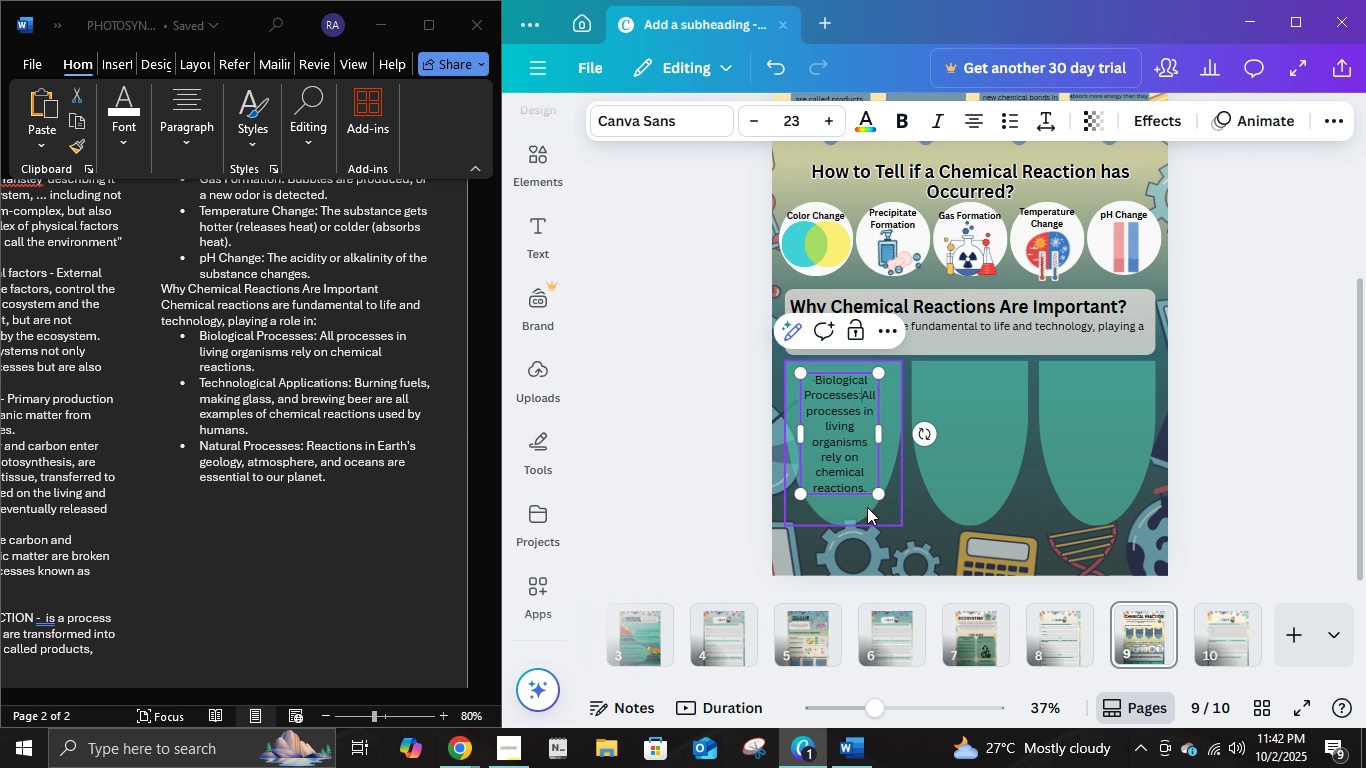 
key(Enter)
 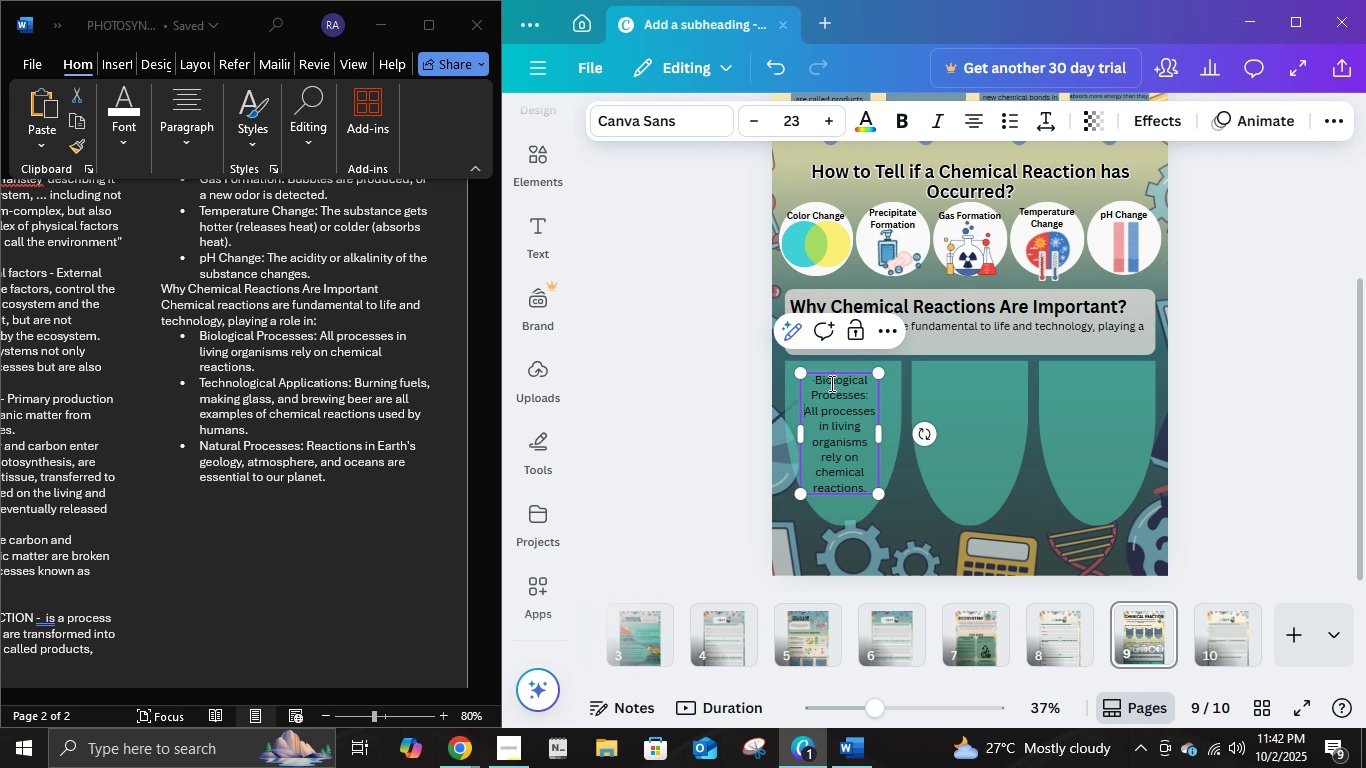 
left_click([814, 383])
 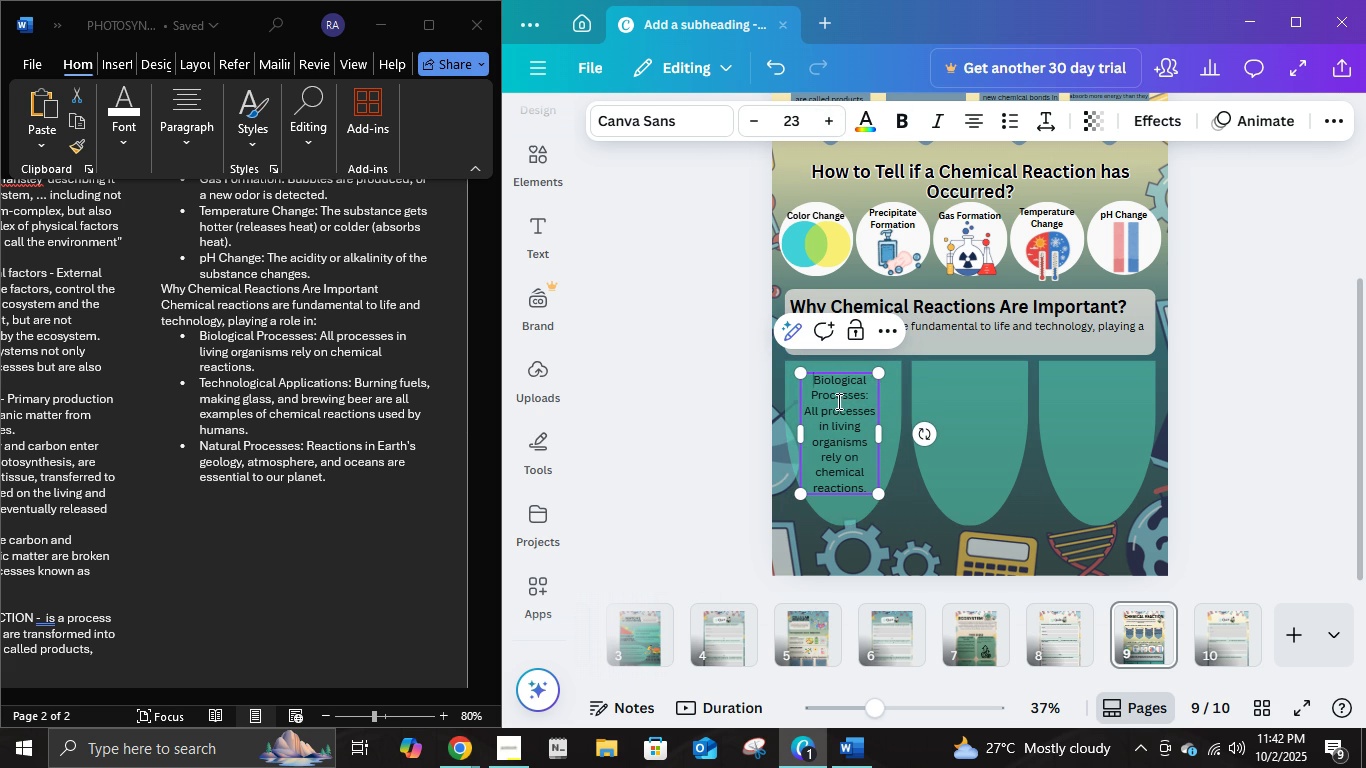 
key(Backspace)
 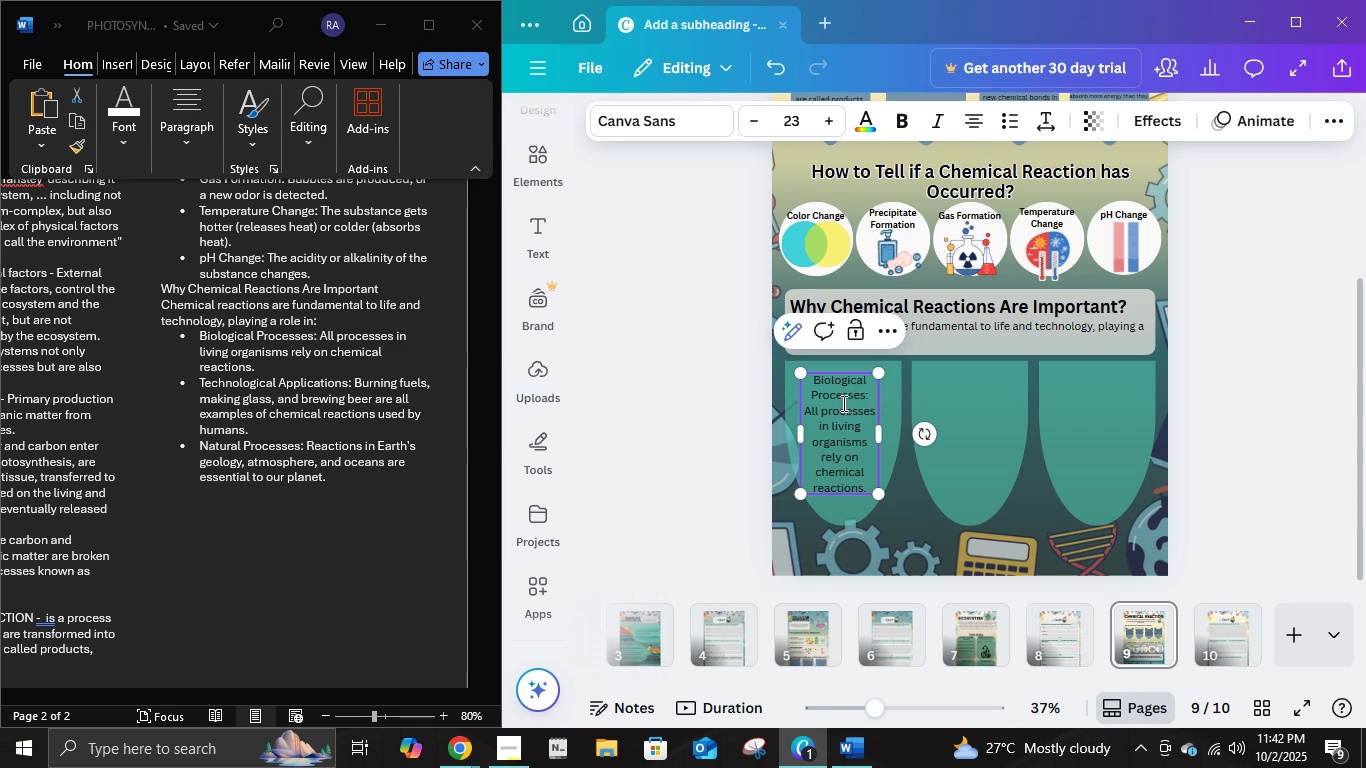 
key(Backspace)